 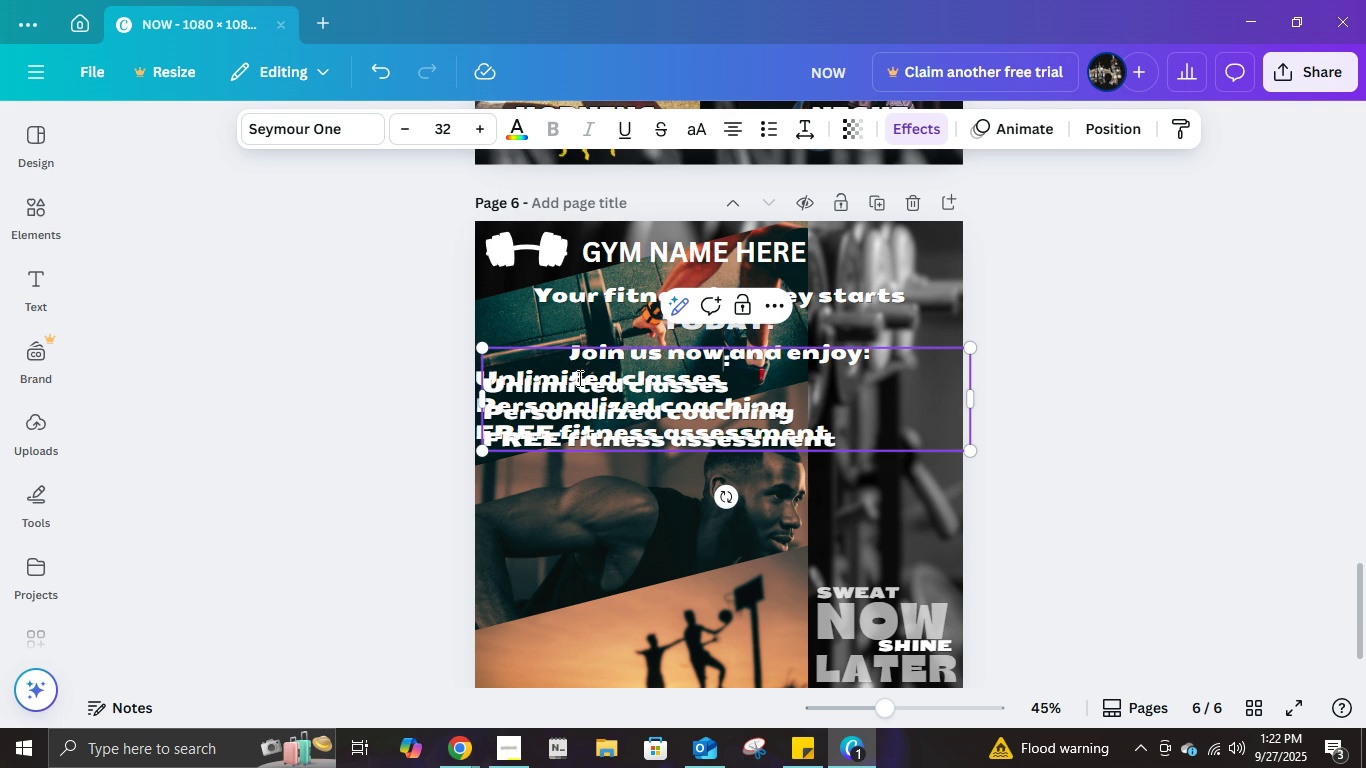 
left_click([754, 370])
 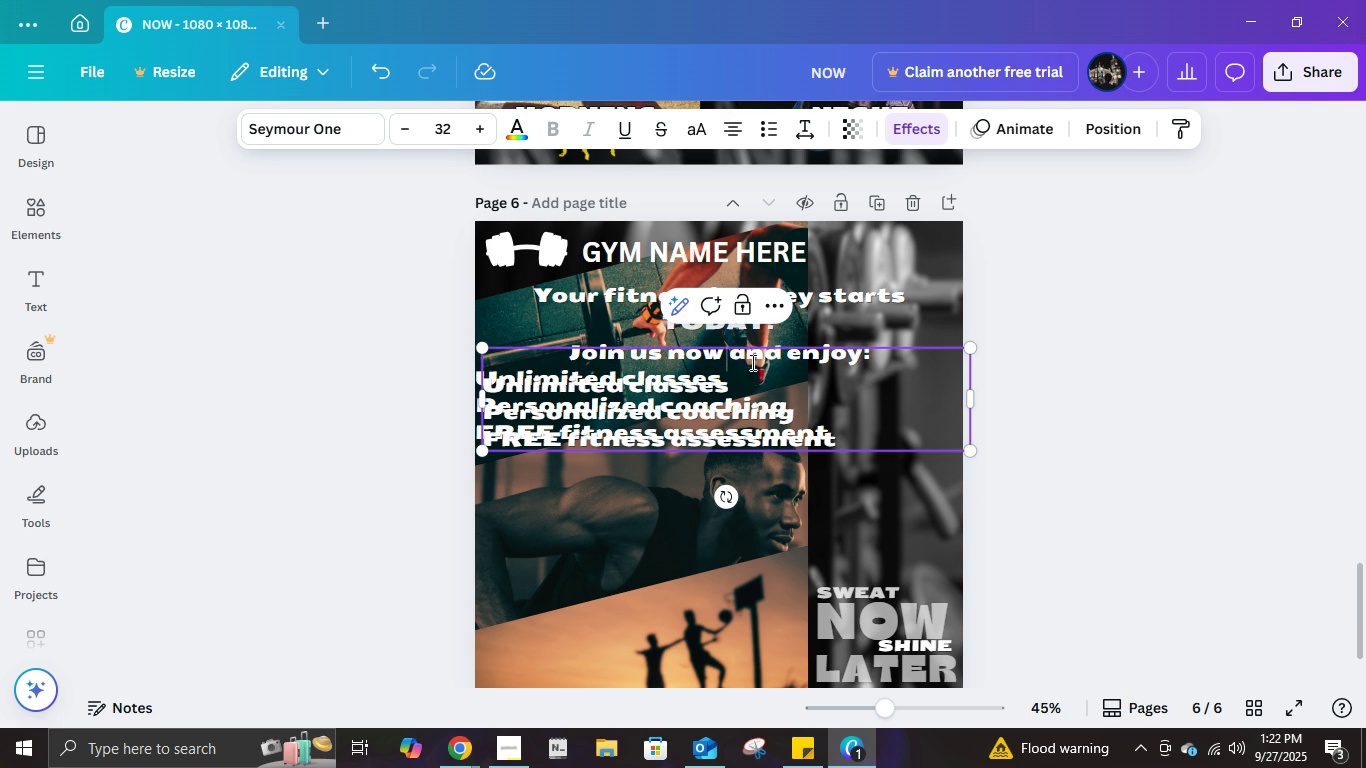 
key(Backspace)
 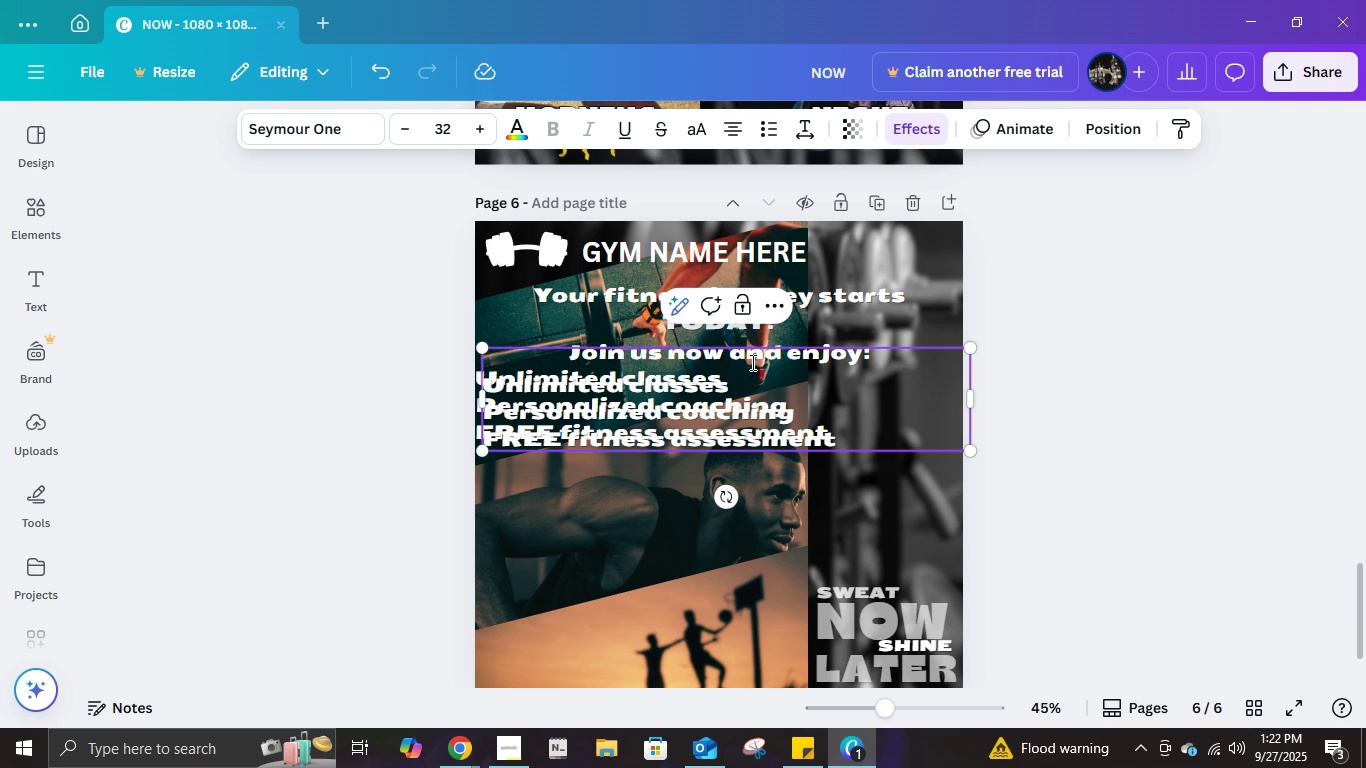 
key(ArrowRight)
 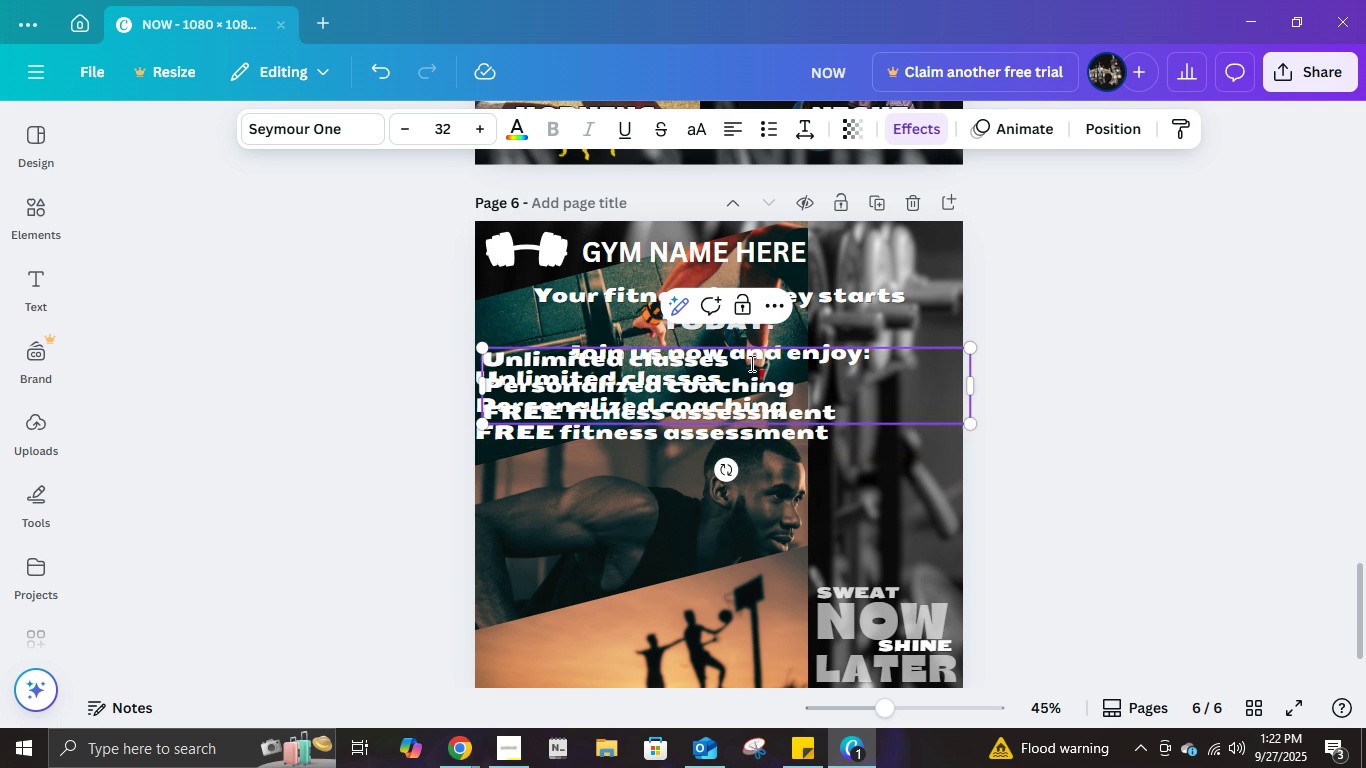 
key(Backspace)